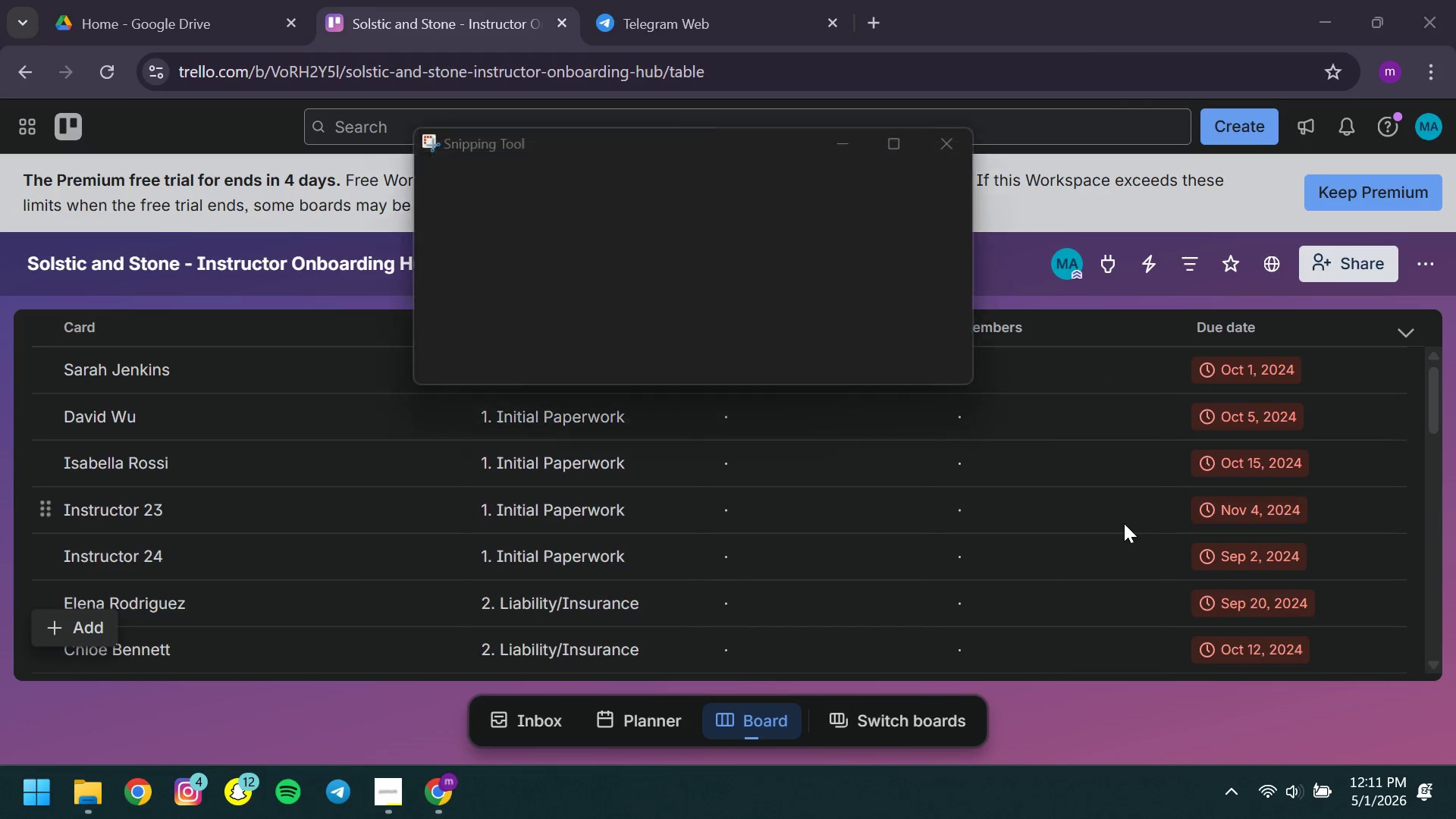 
key(Control+S)
 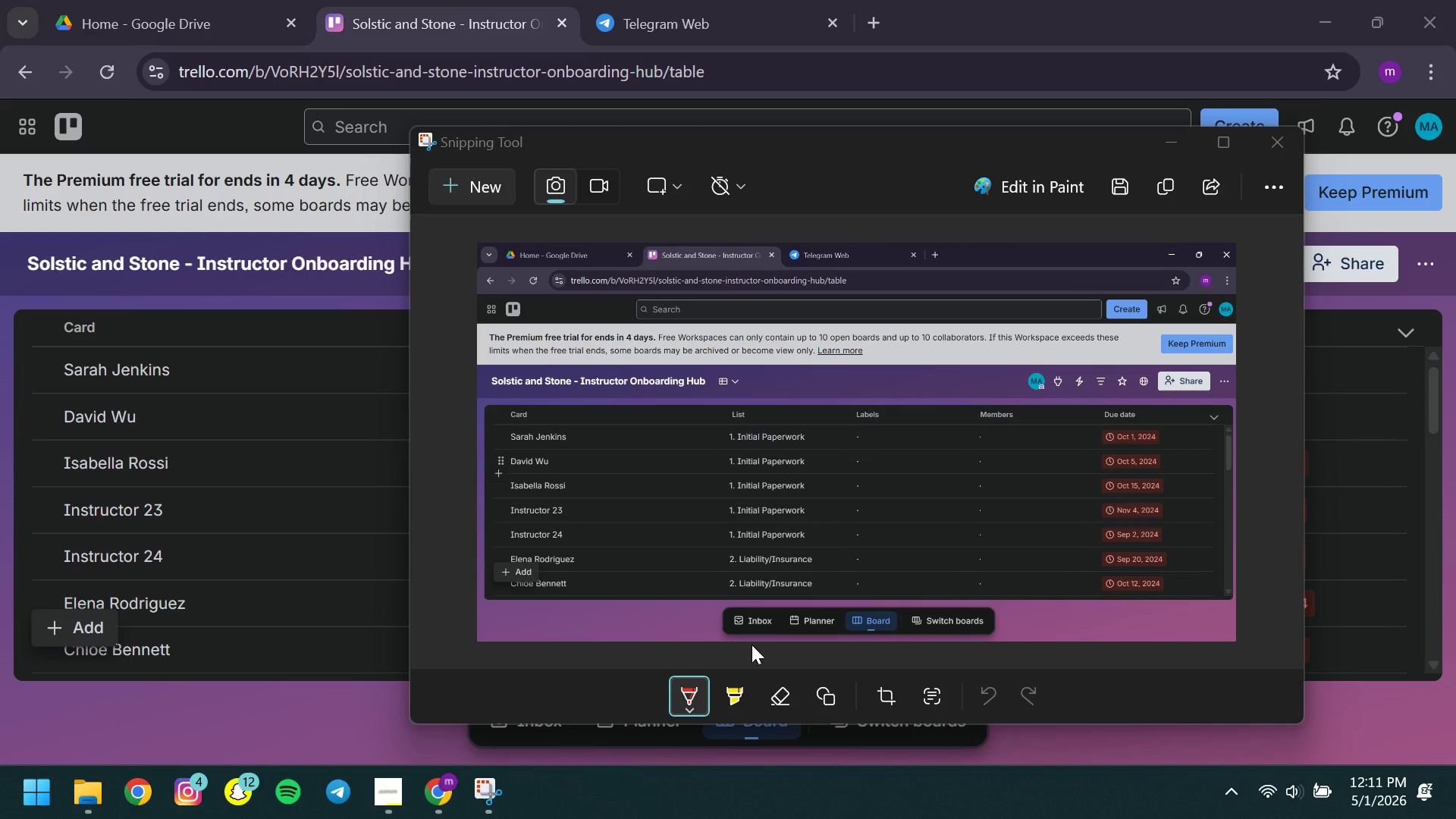 
wait(6.42)
 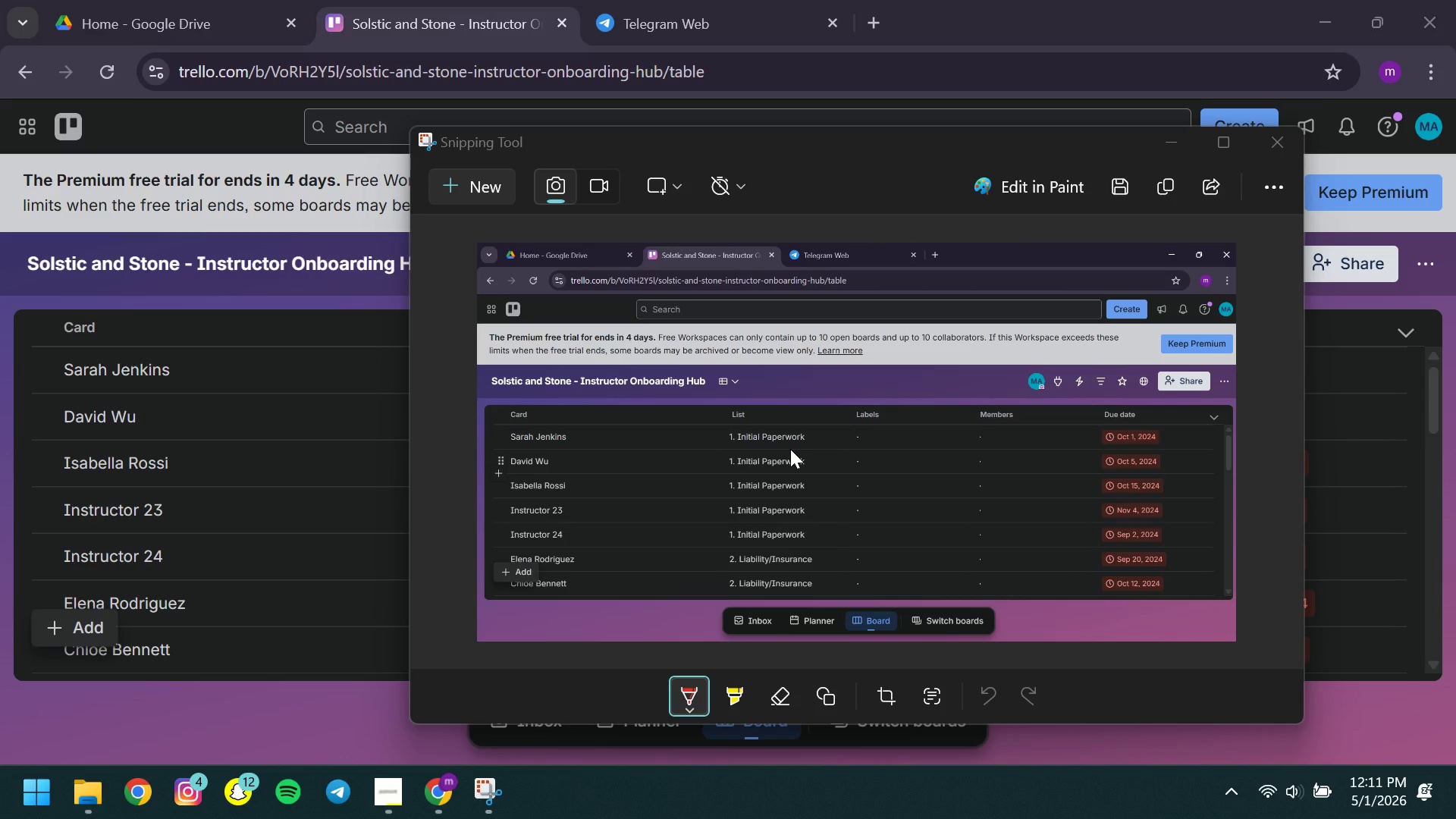 
left_click([1108, 194])
 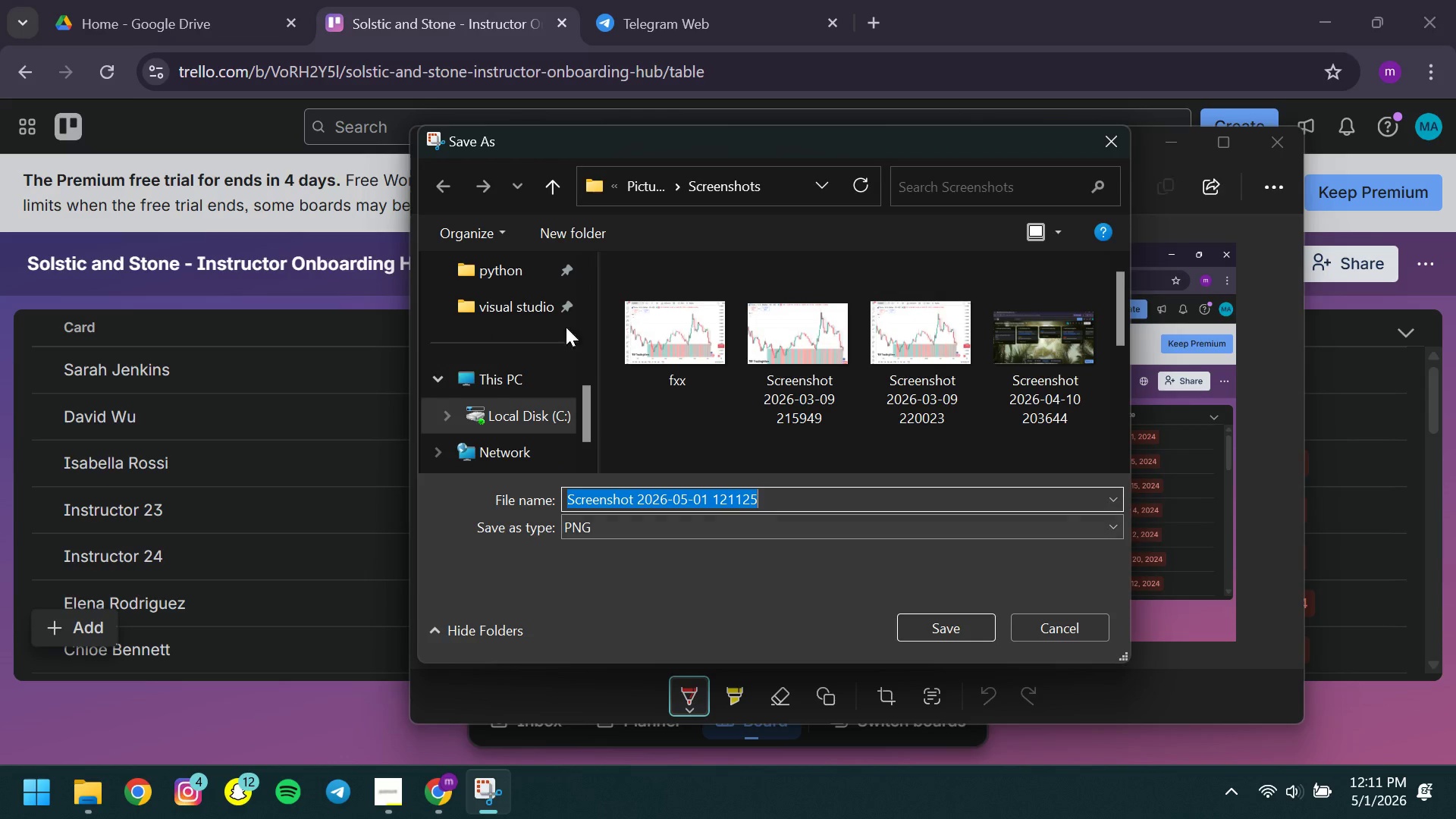 
scroll: coordinate [515, 416], scroll_direction: up, amount: 7.0
 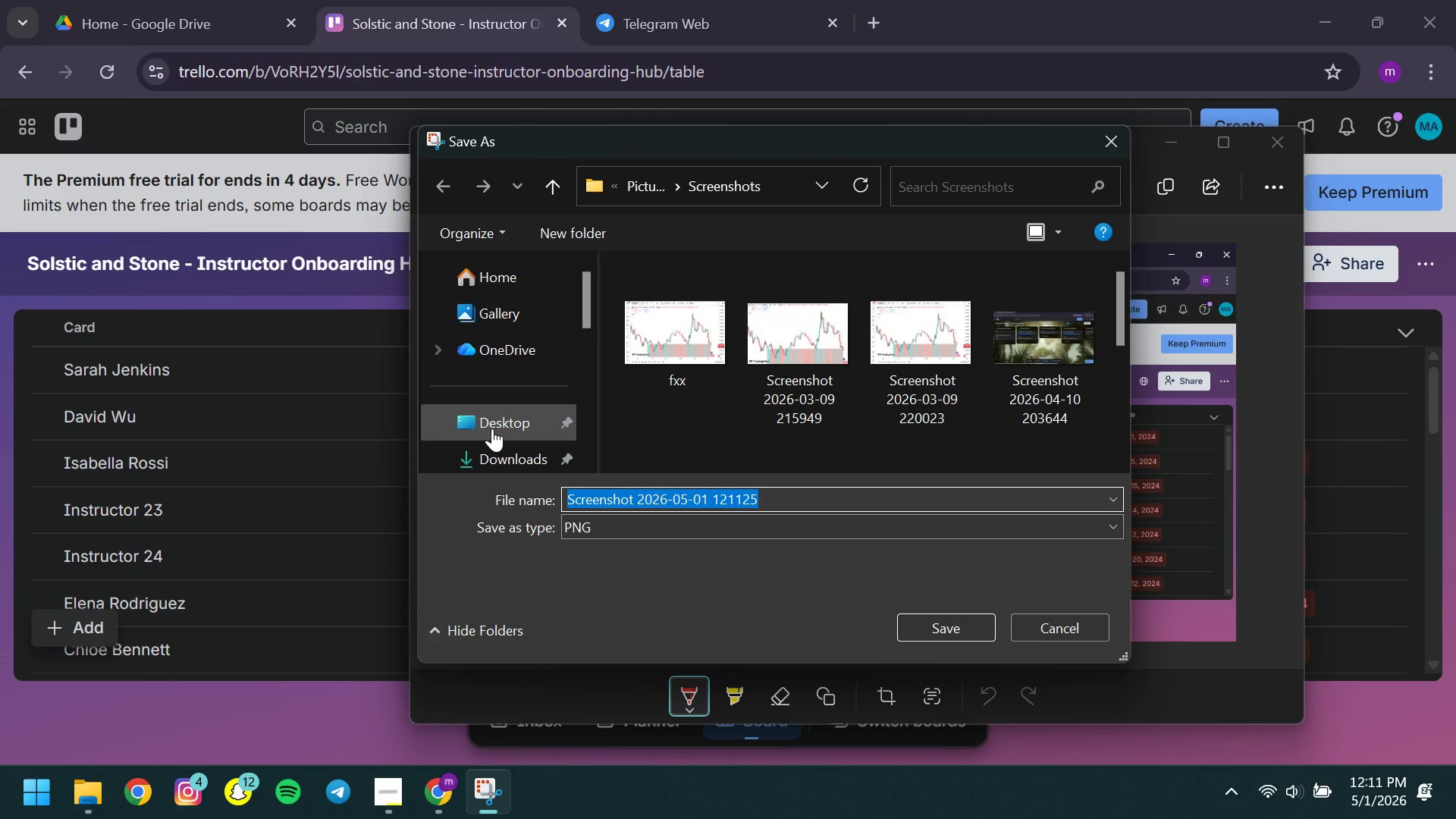 
left_click([492, 428])
 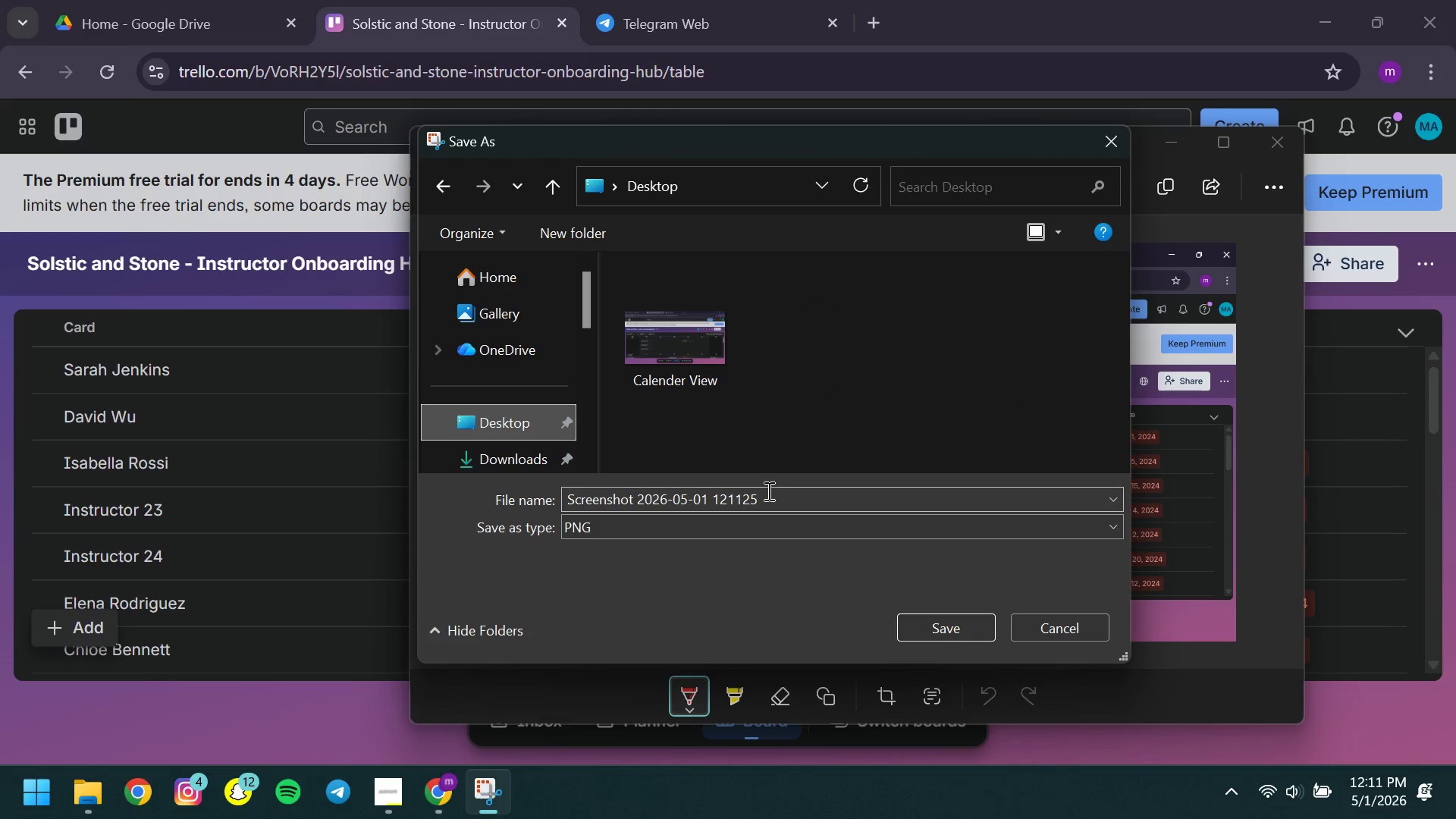 
left_click([772, 493])
 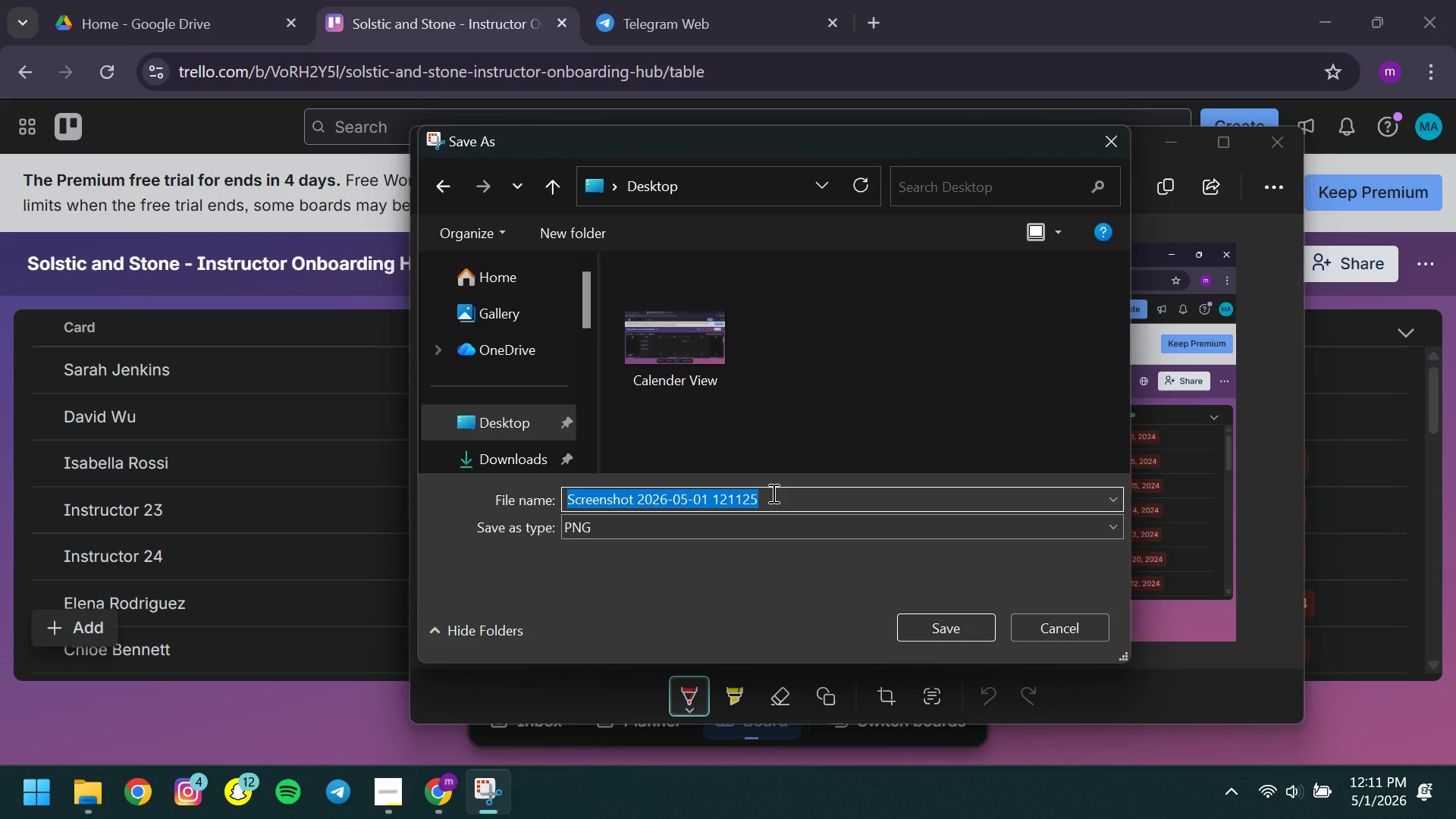 
type(R)
key(Backspace)
type(Tabel view )
 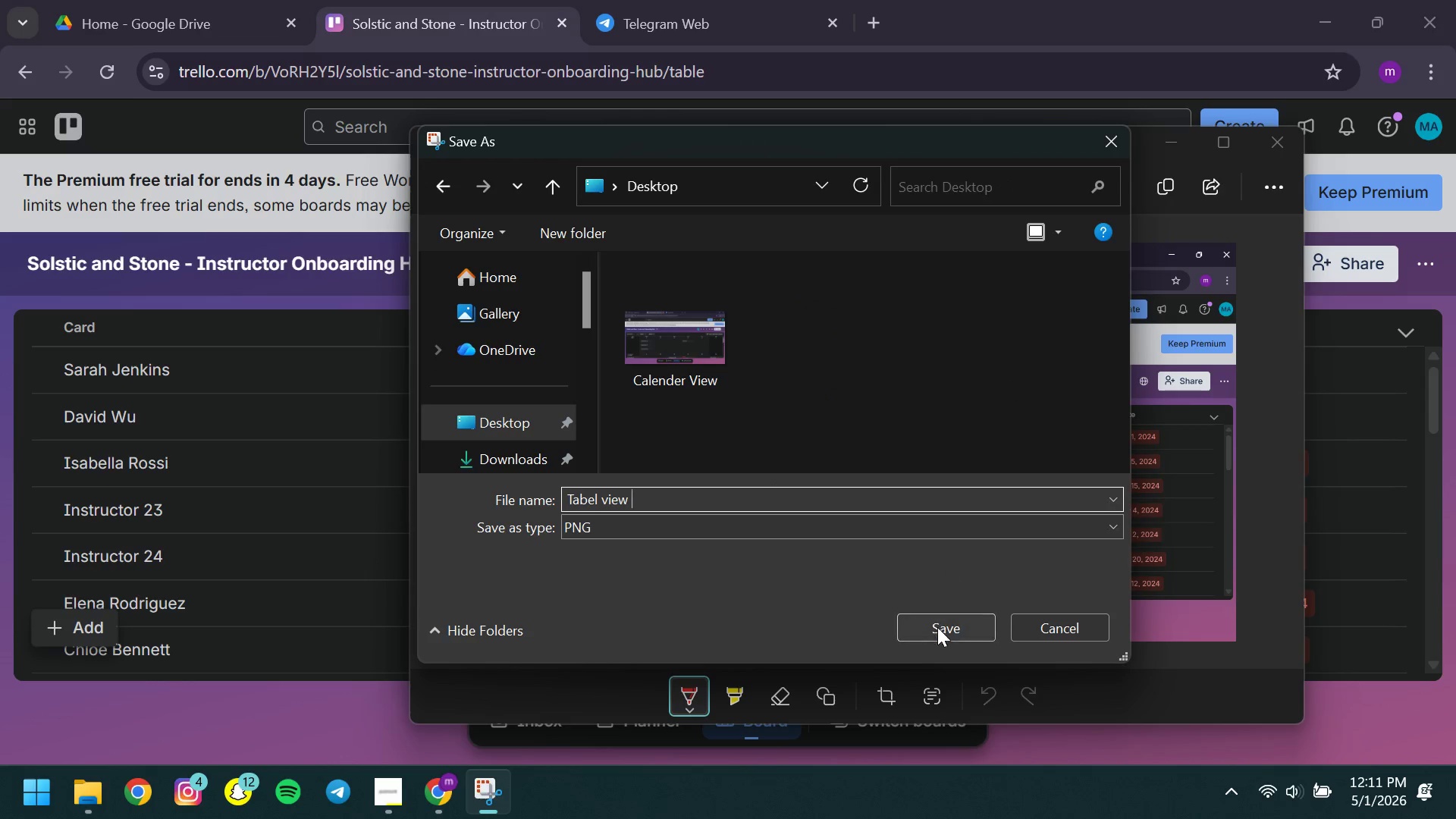 
left_click([937, 627])
 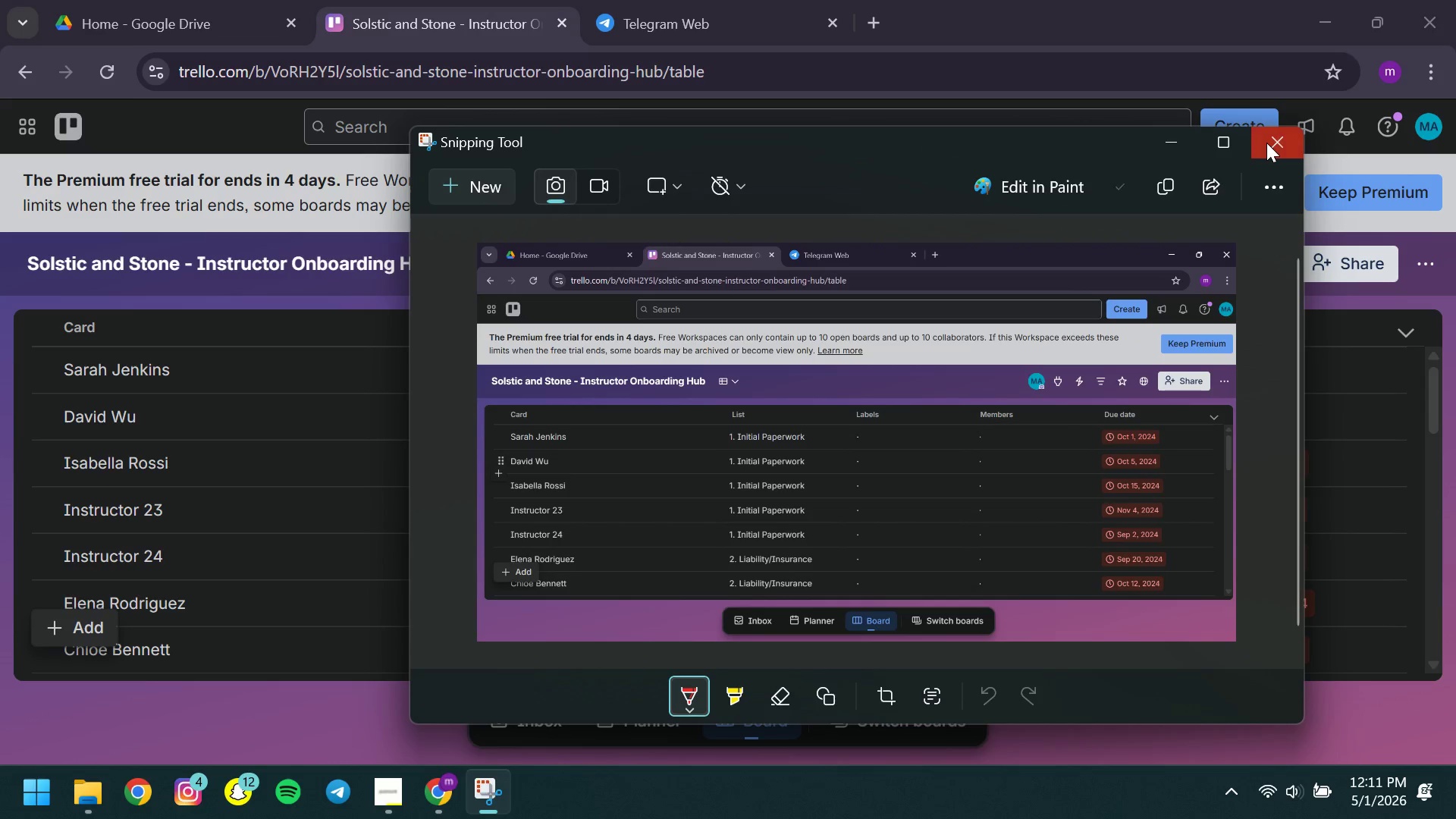 
double_click([1266, 143])
 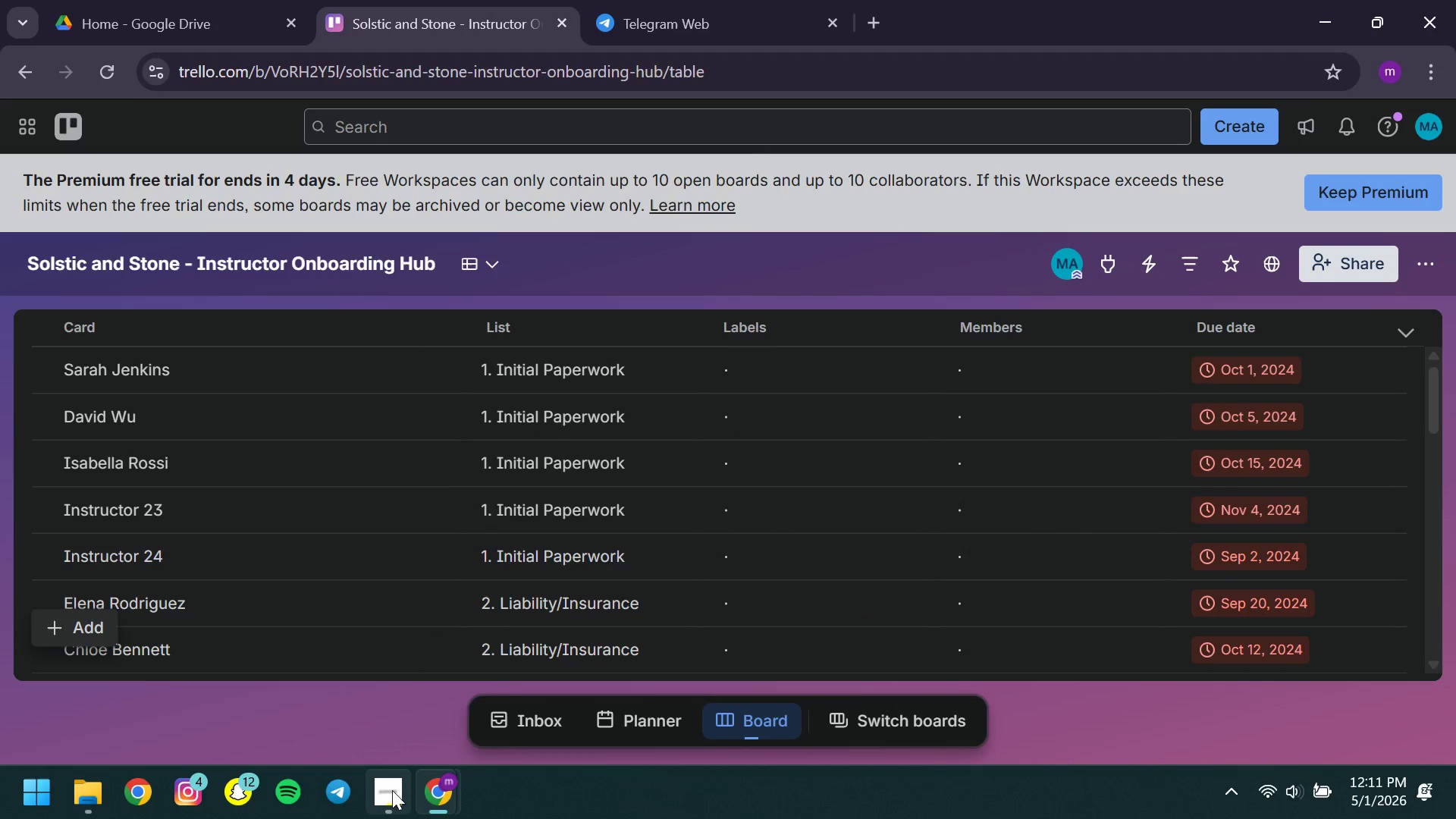 
left_click([392, 790])
 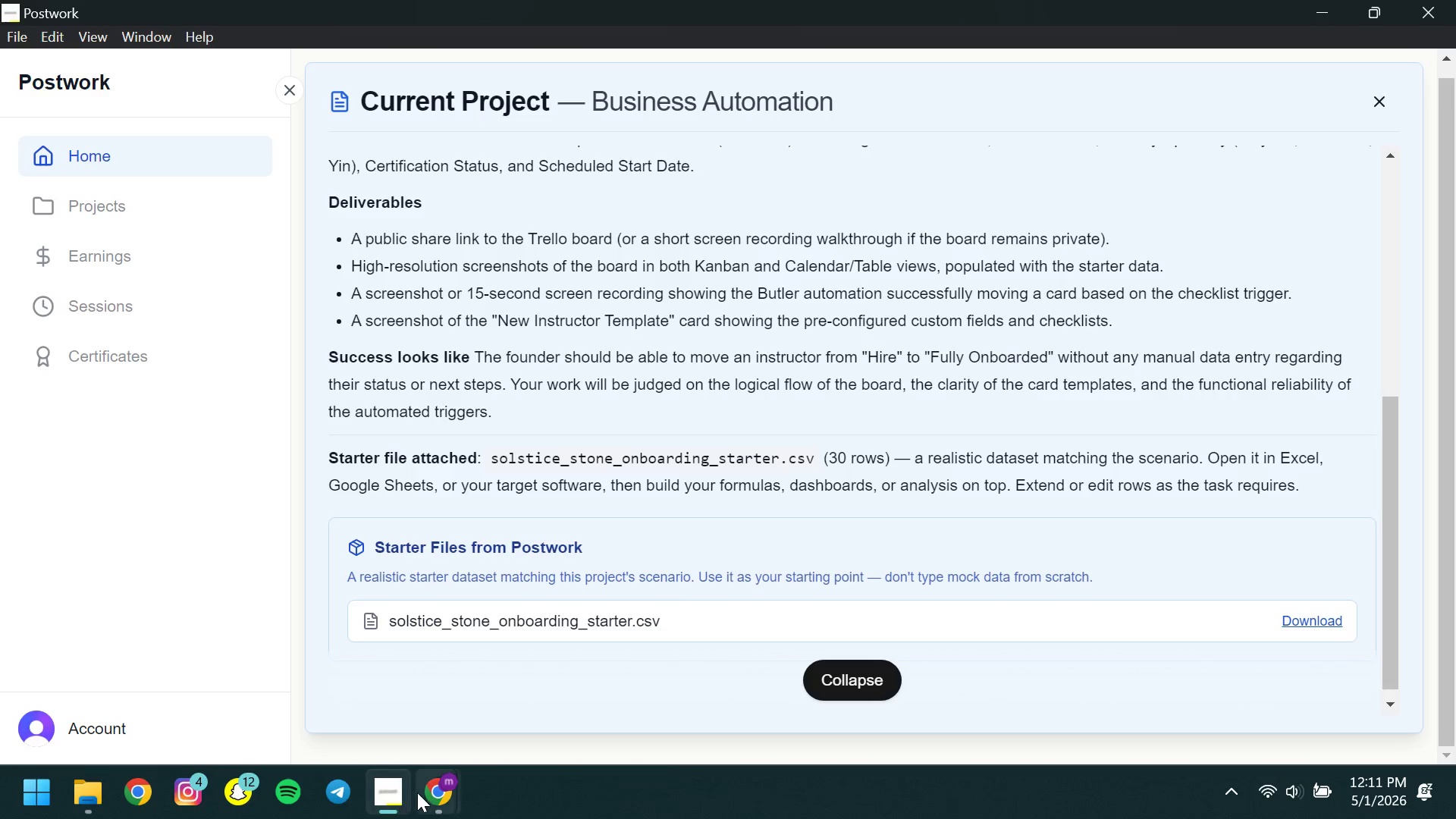 
wait(5.55)
 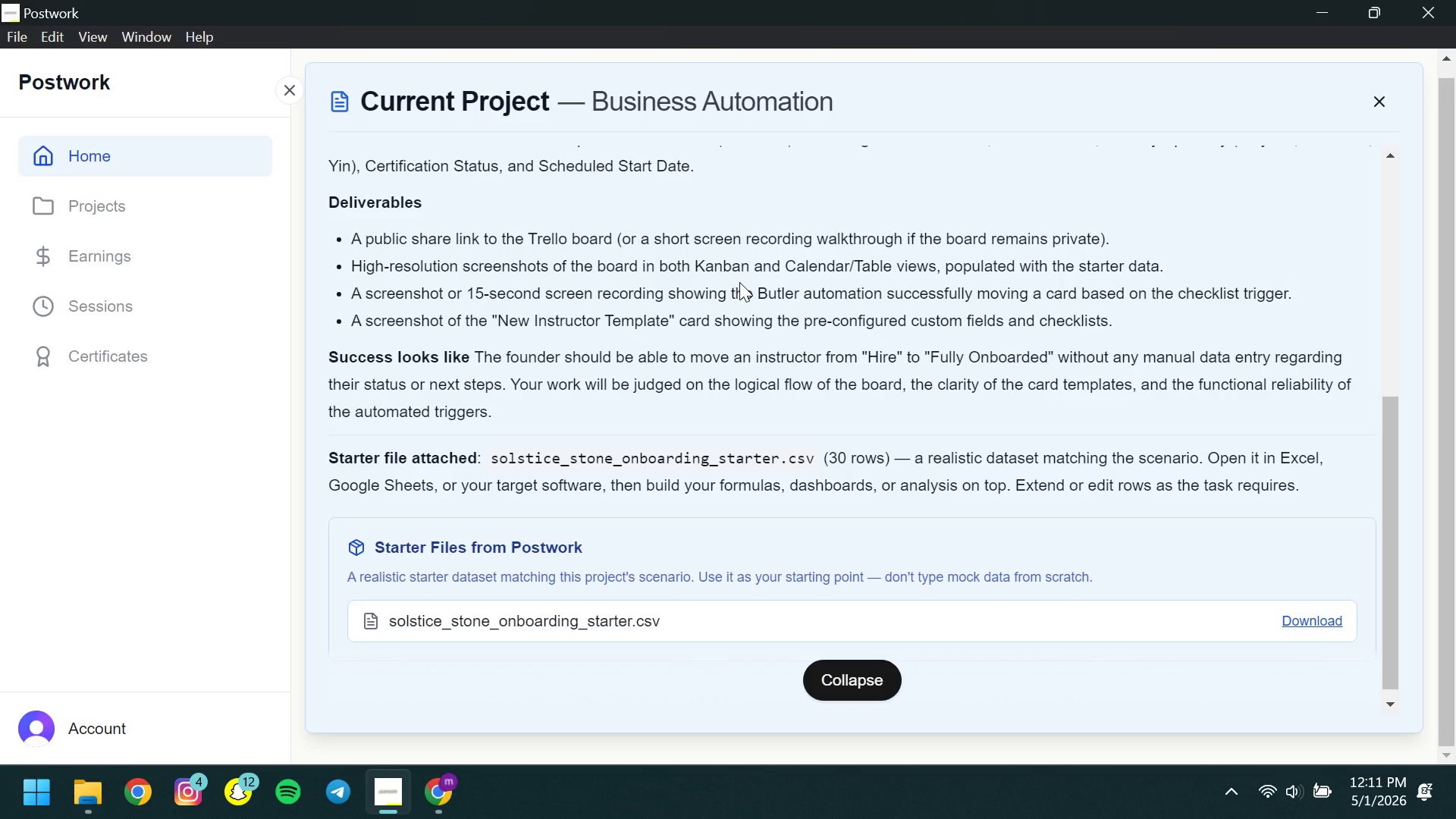 
left_click([359, 670])
 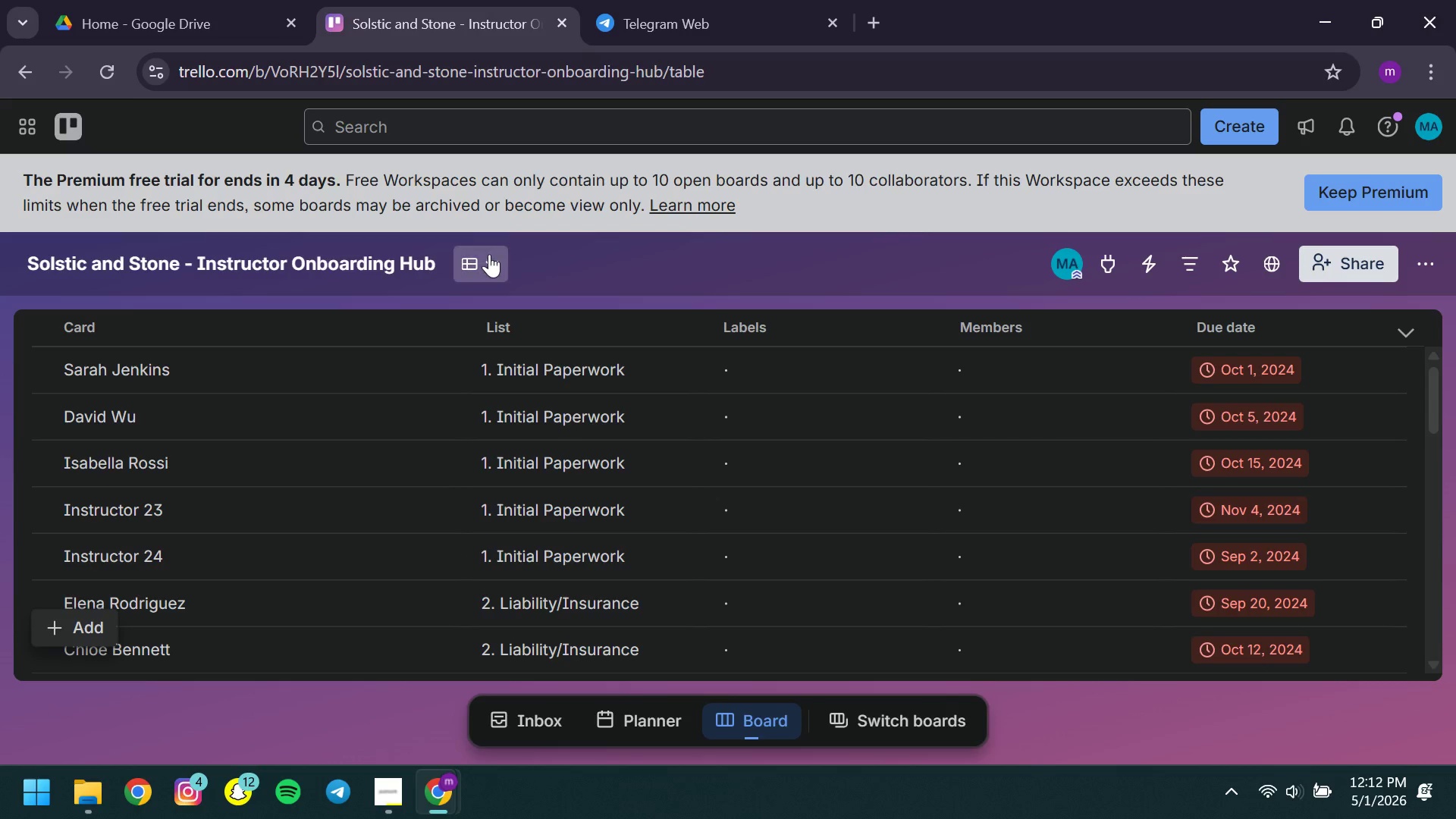 
left_click([489, 254])
 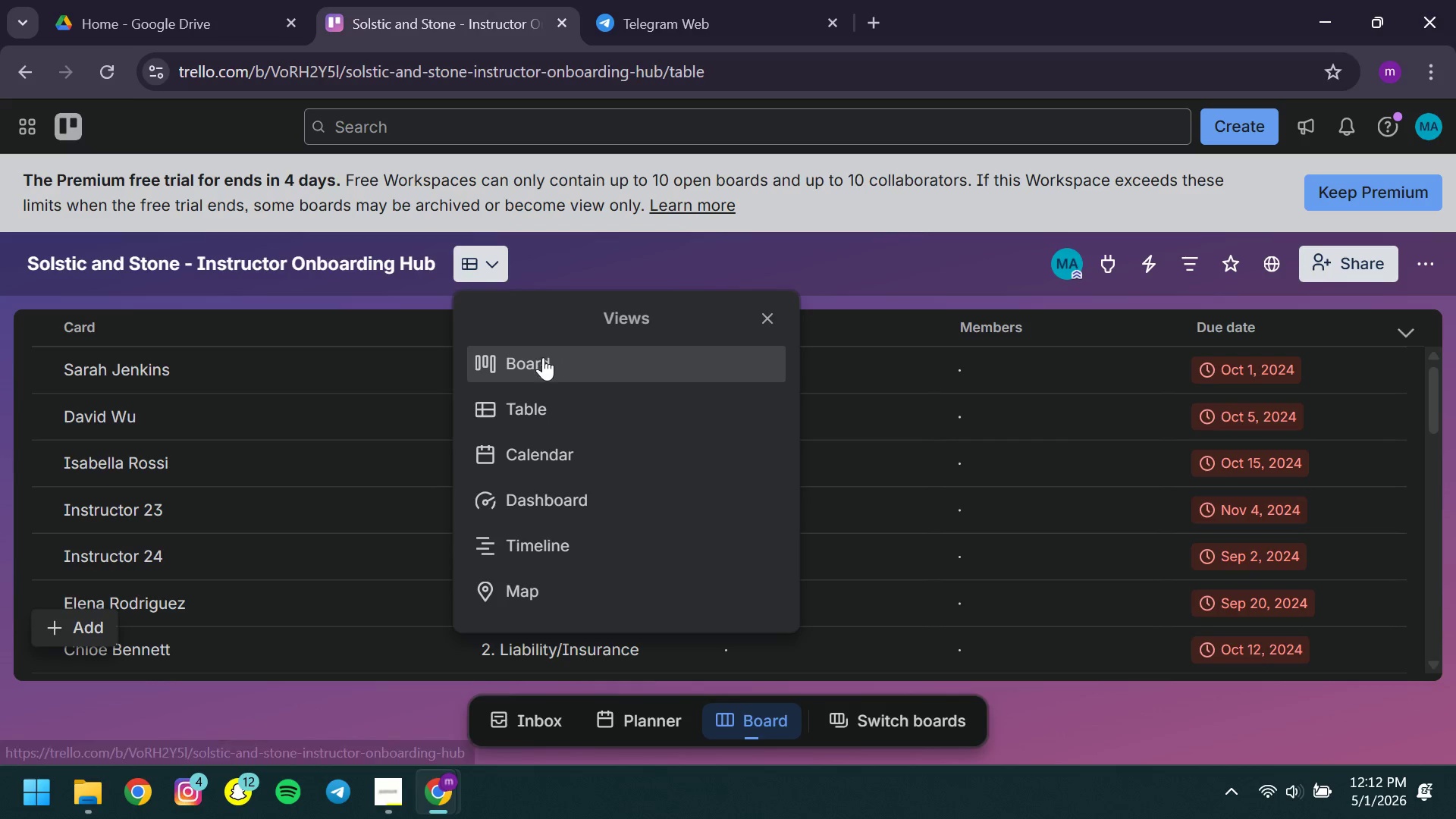 
left_click([543, 357])
 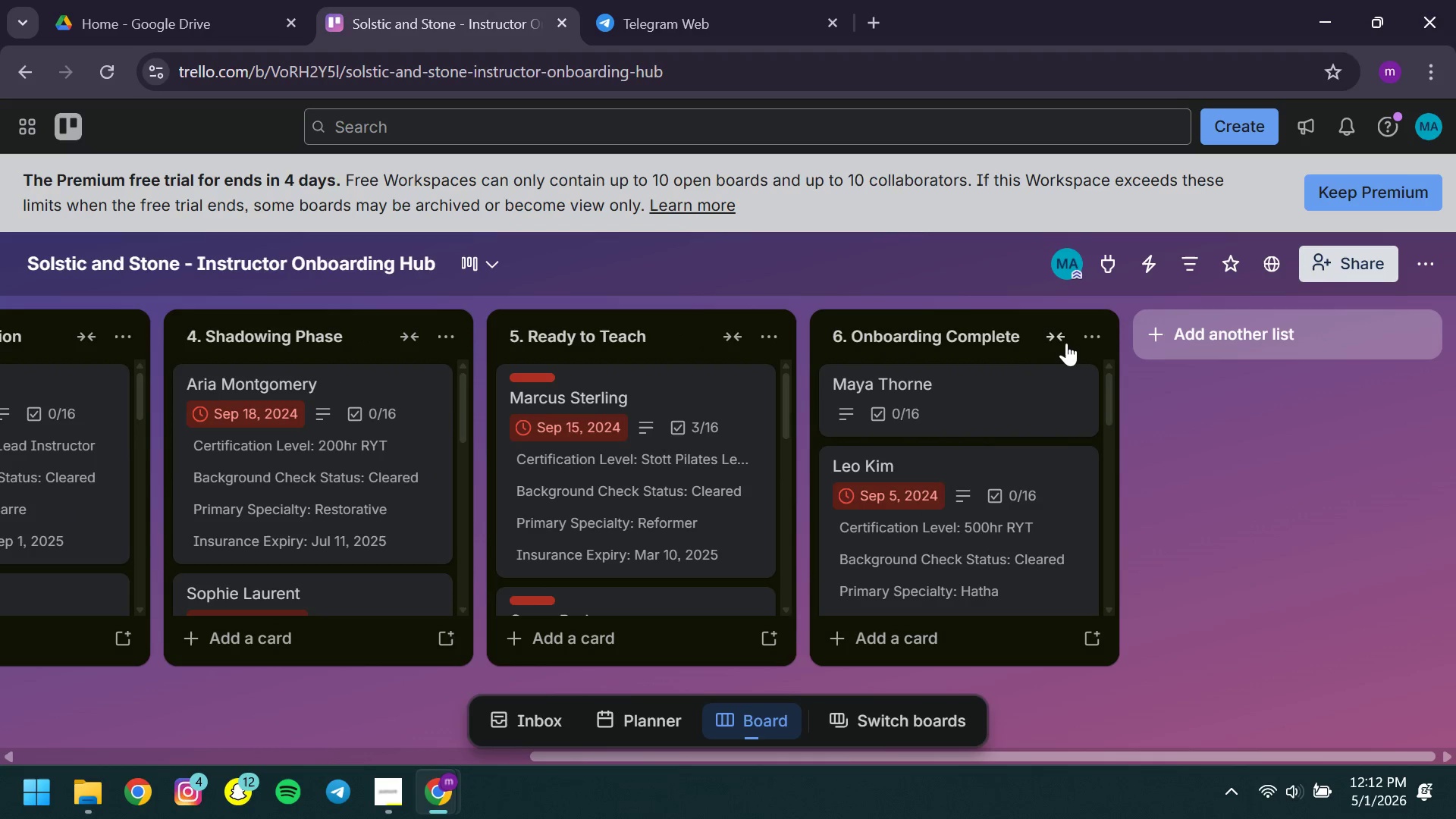 
left_click([1064, 337])
 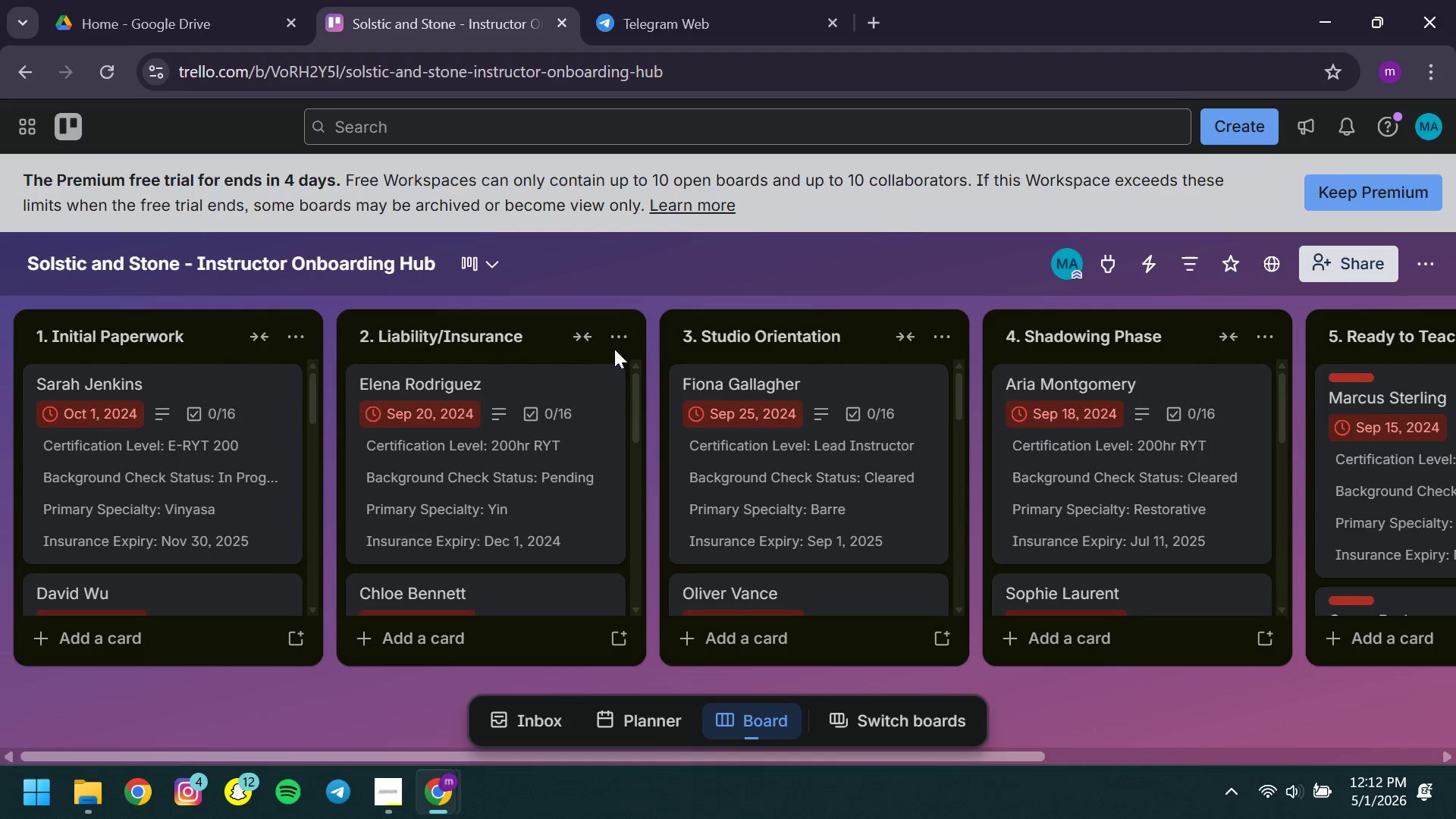 
left_click([570, 339])
 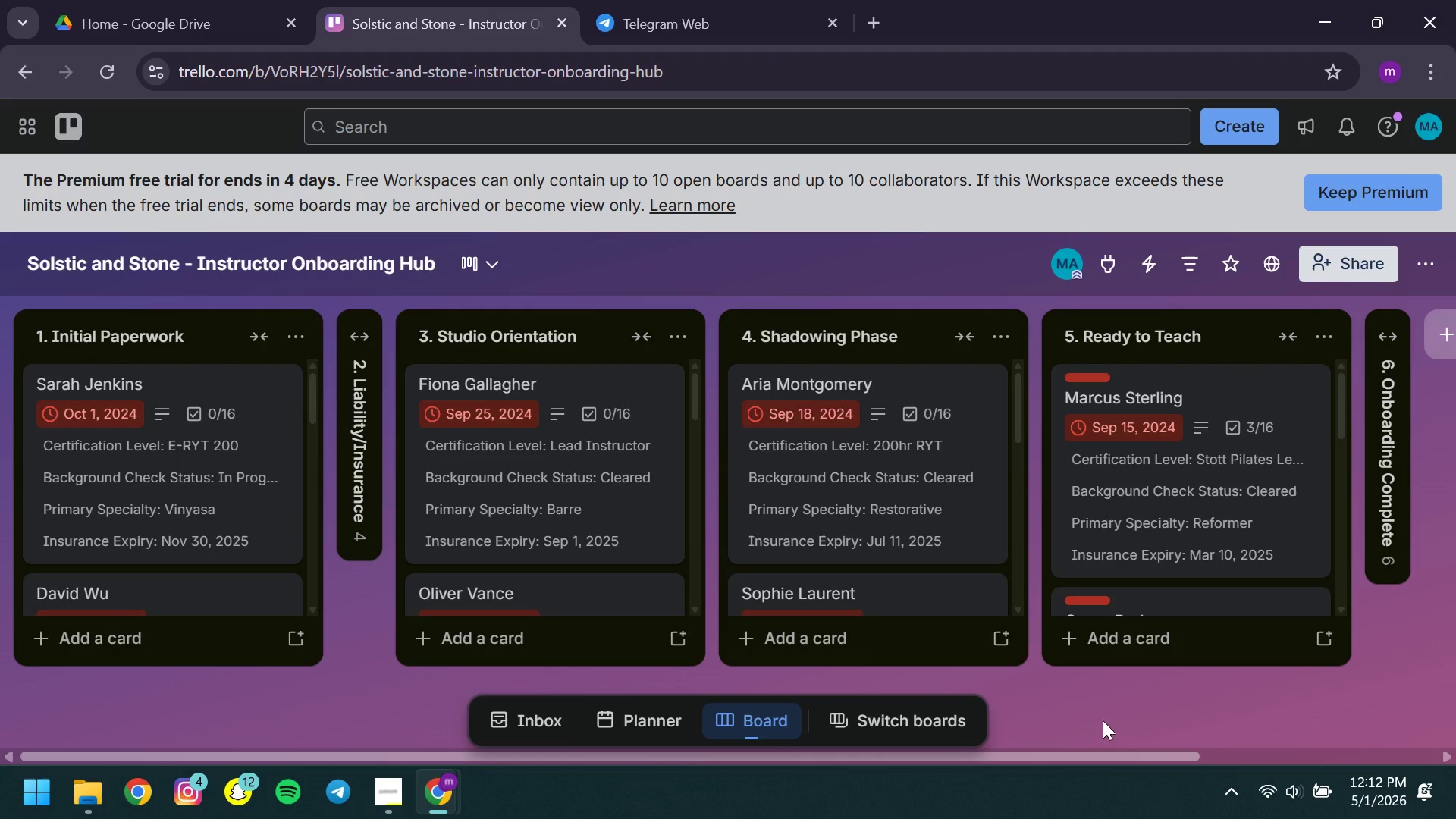 
key(Shift+CapsLock)
 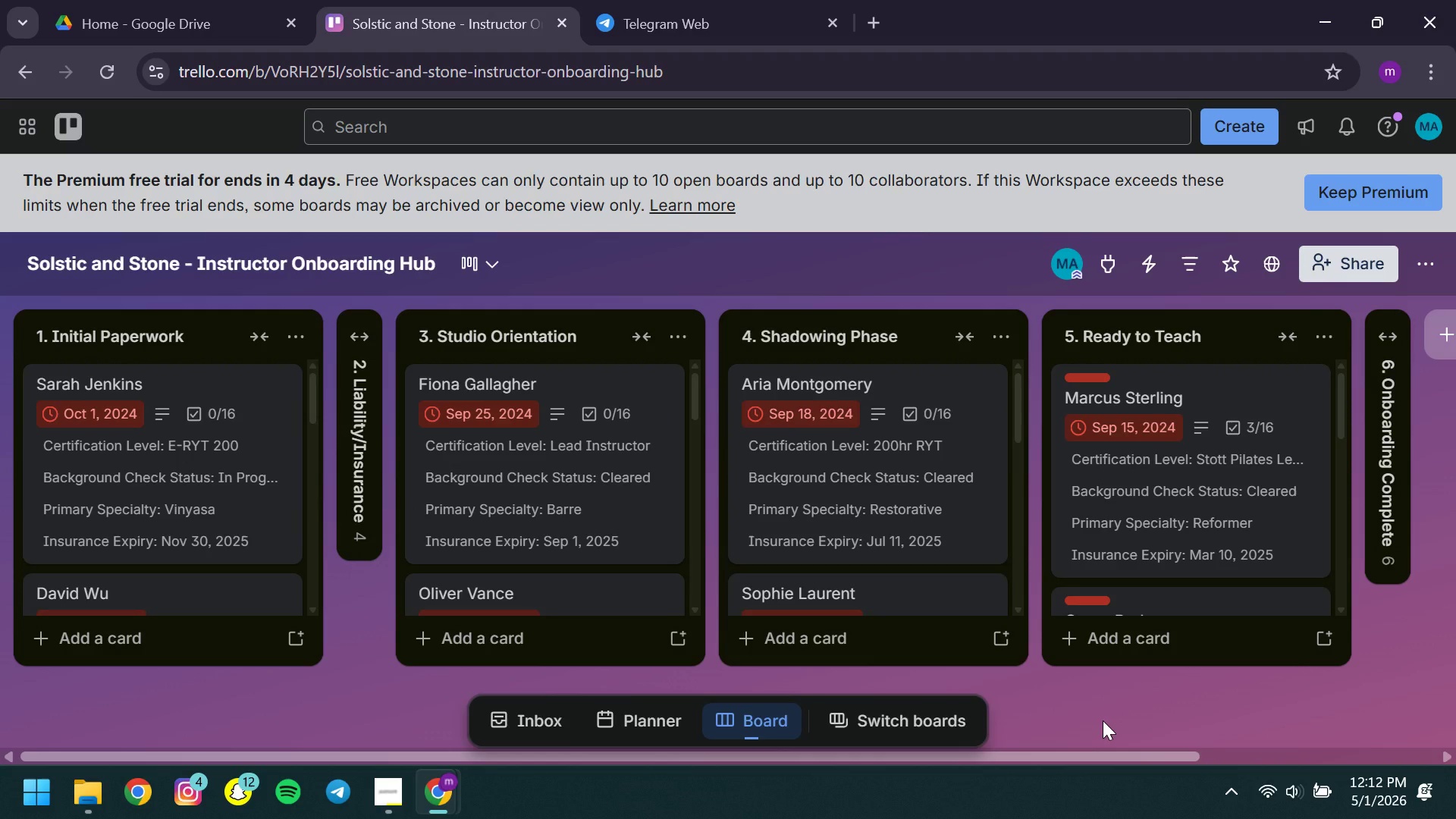 
key(Meta+Shift+S)
 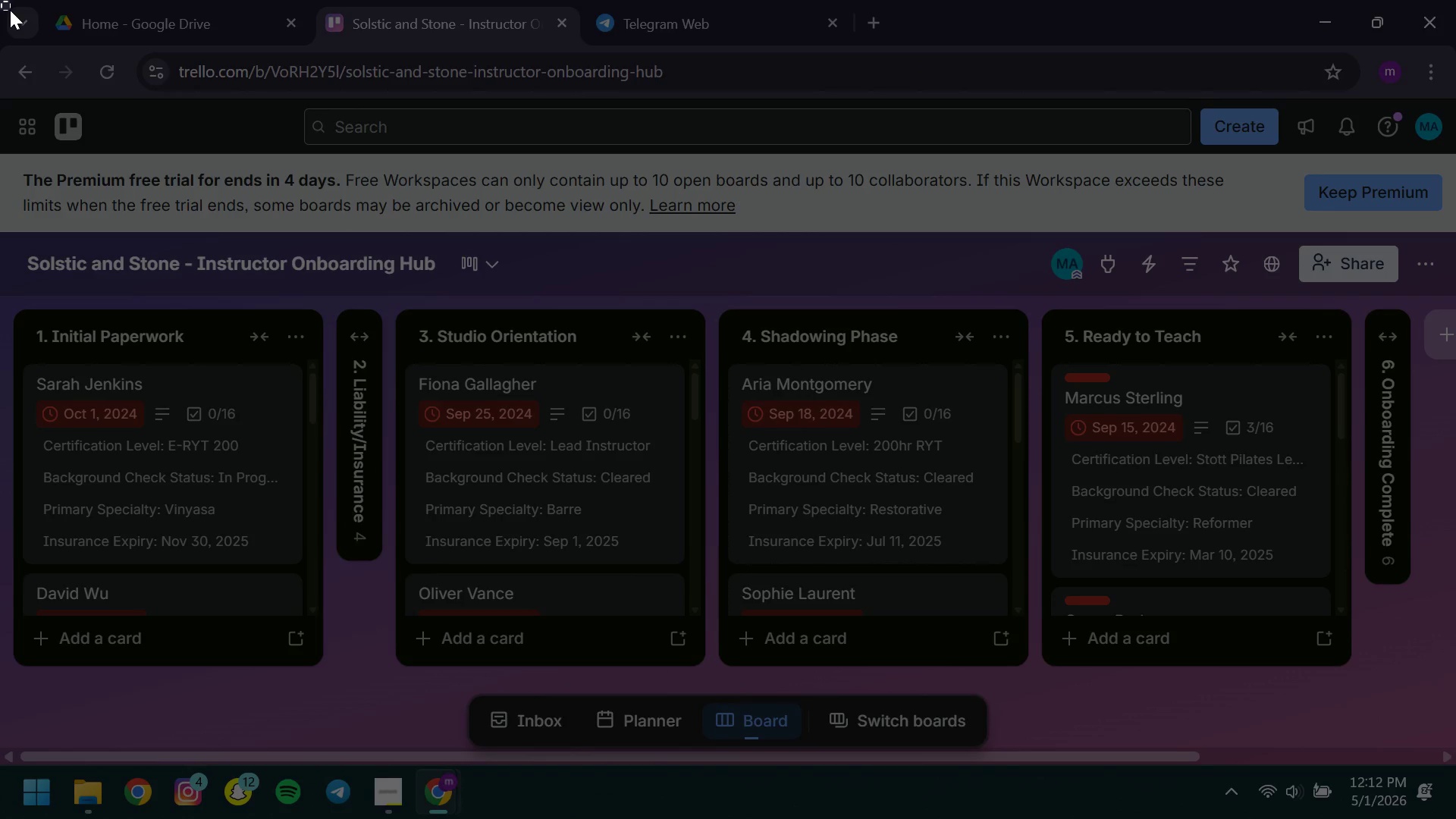 
left_click([0, 0])
 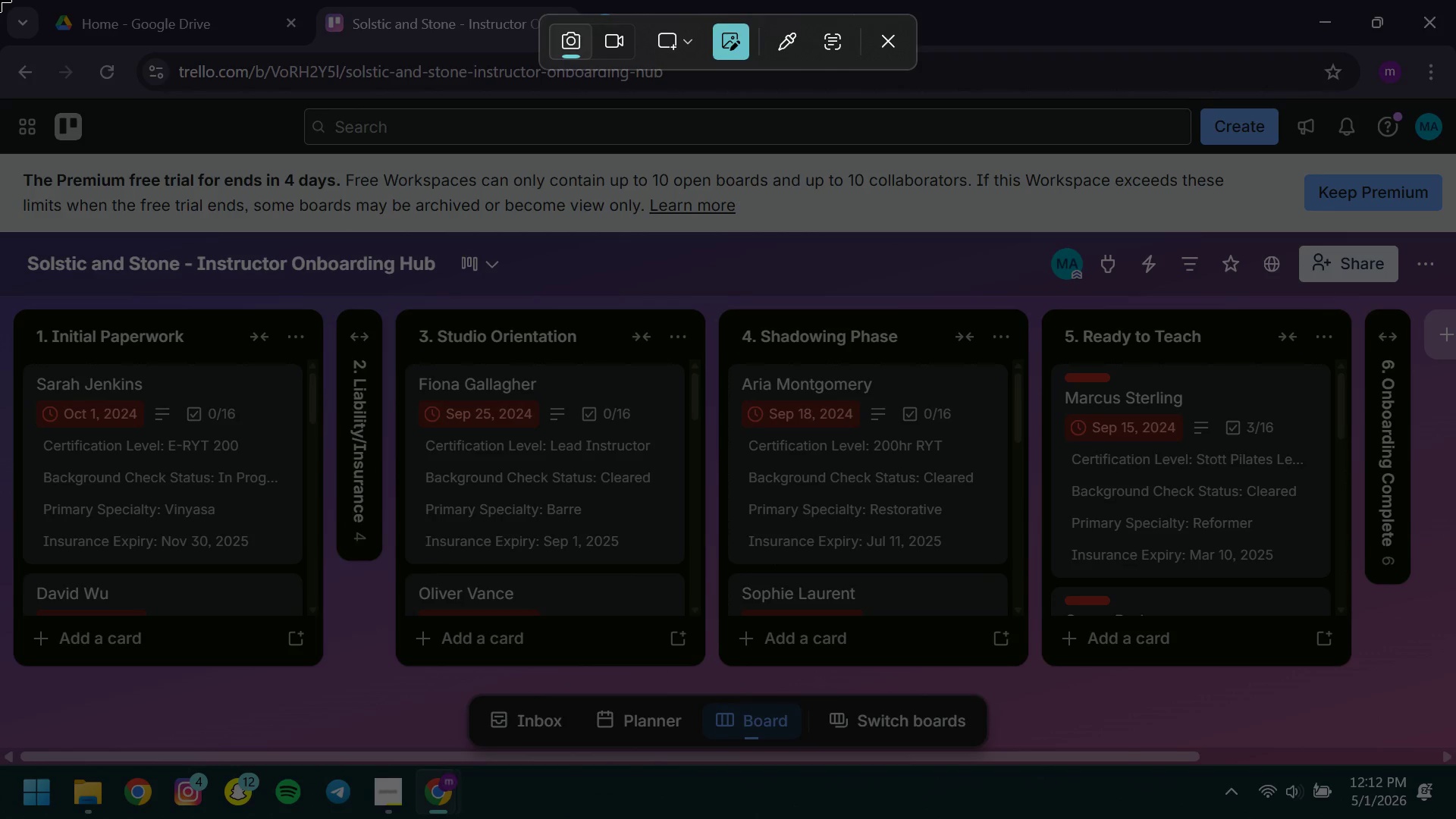 
left_click_drag(start_coordinate=[0, 0], to_coordinate=[1455, 769])
 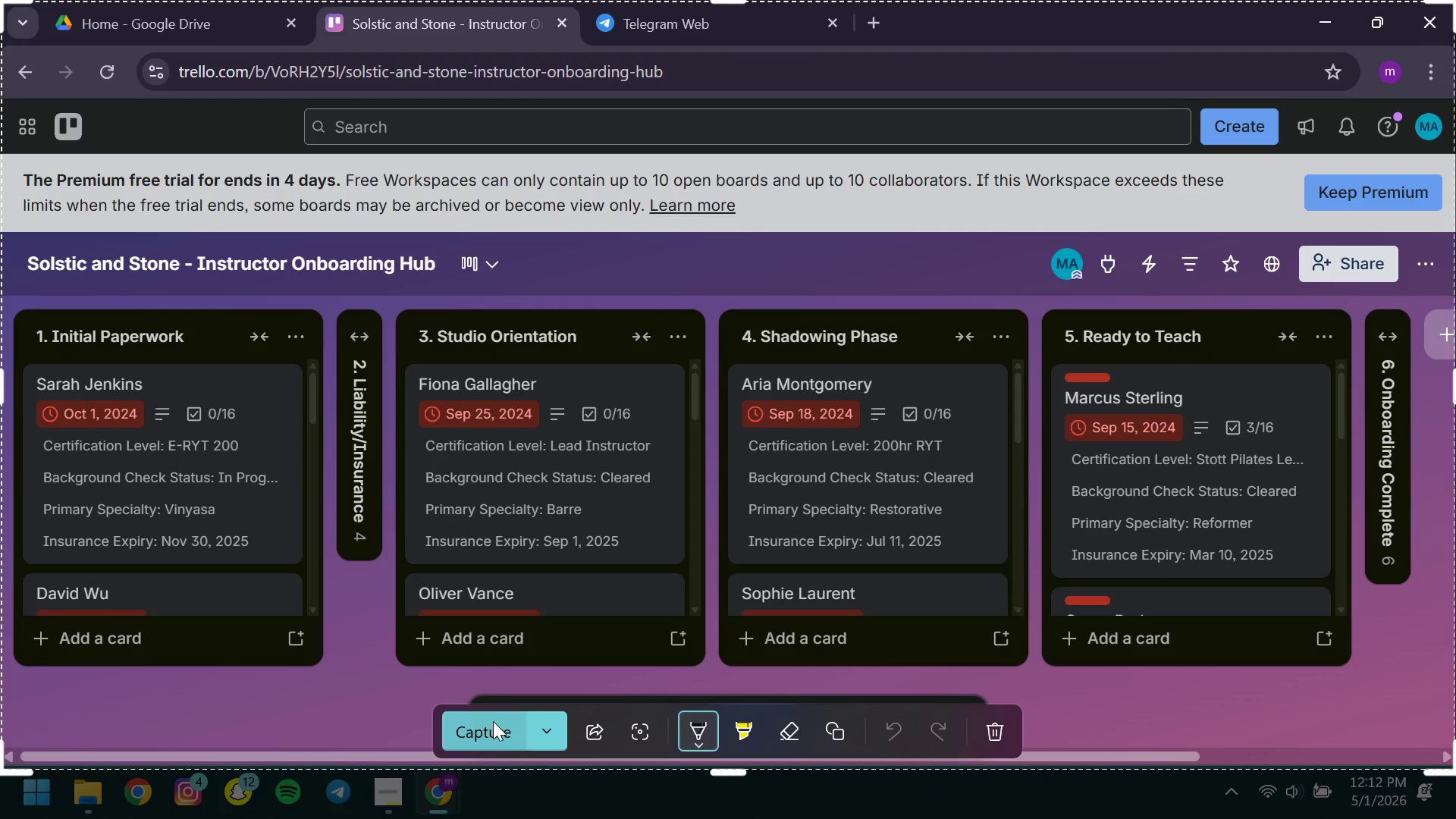 
left_click([493, 720])
 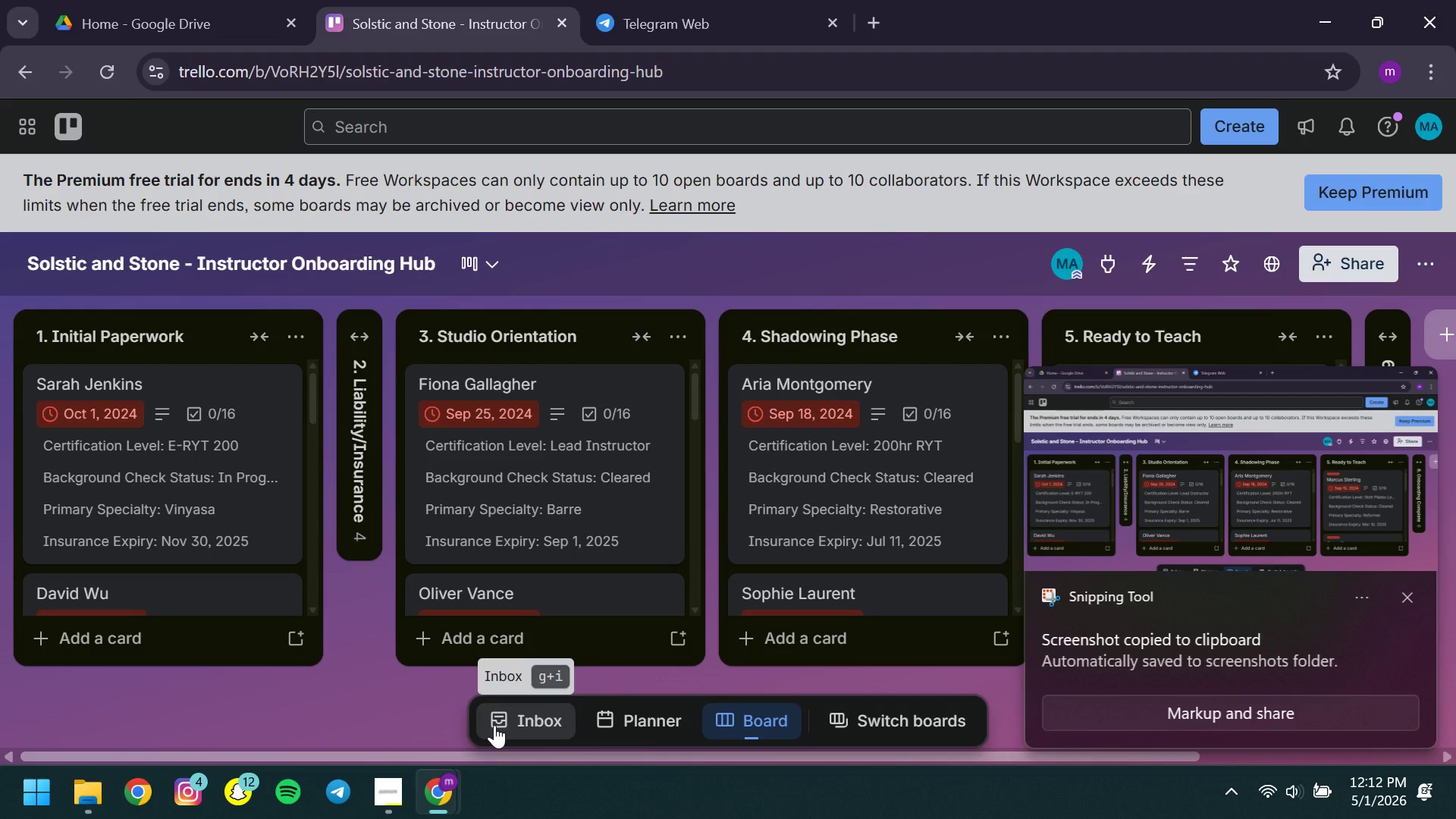 
left_click([1221, 479])
 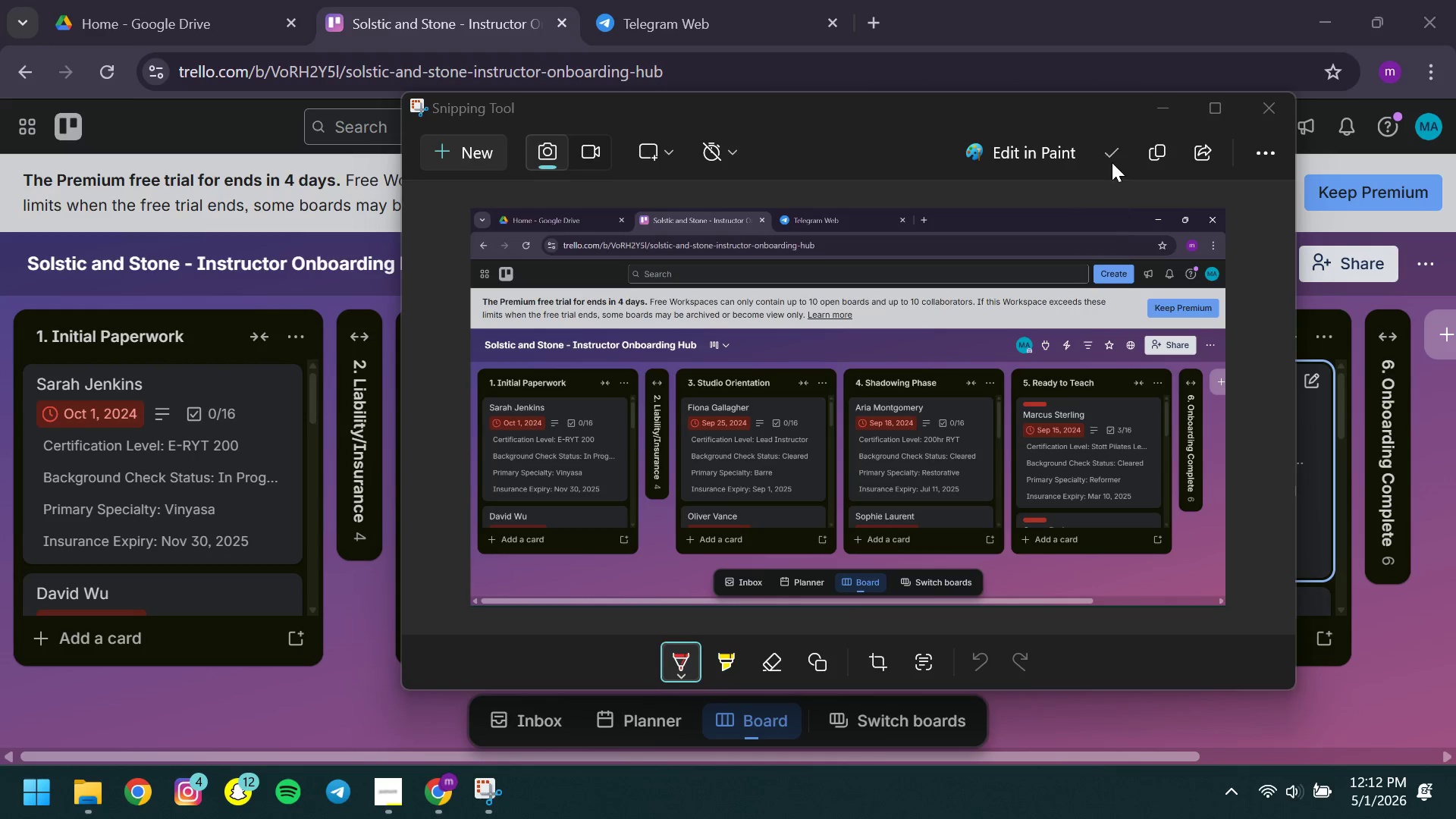 
left_click([1104, 147])
 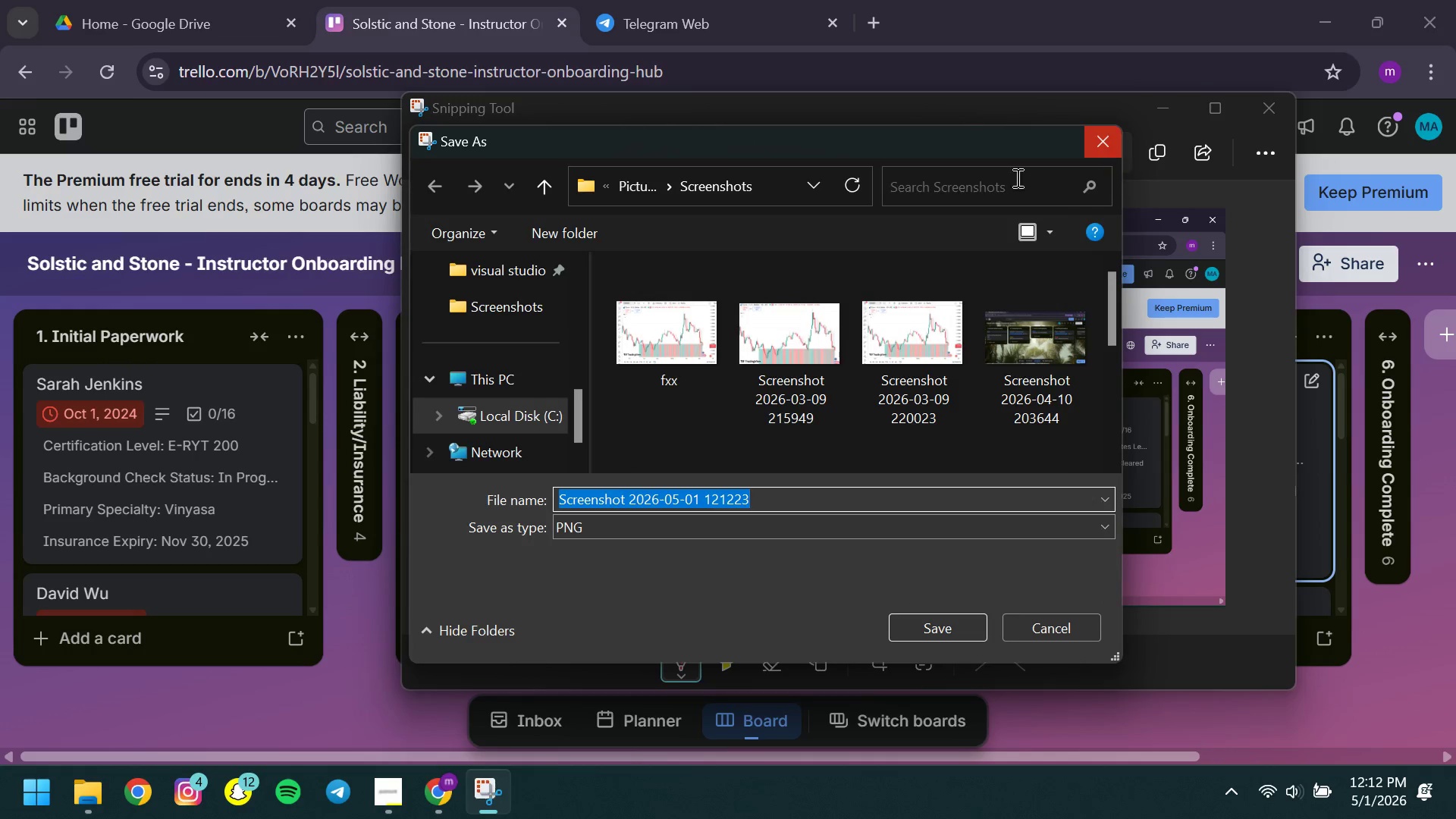 
wait(5.11)
 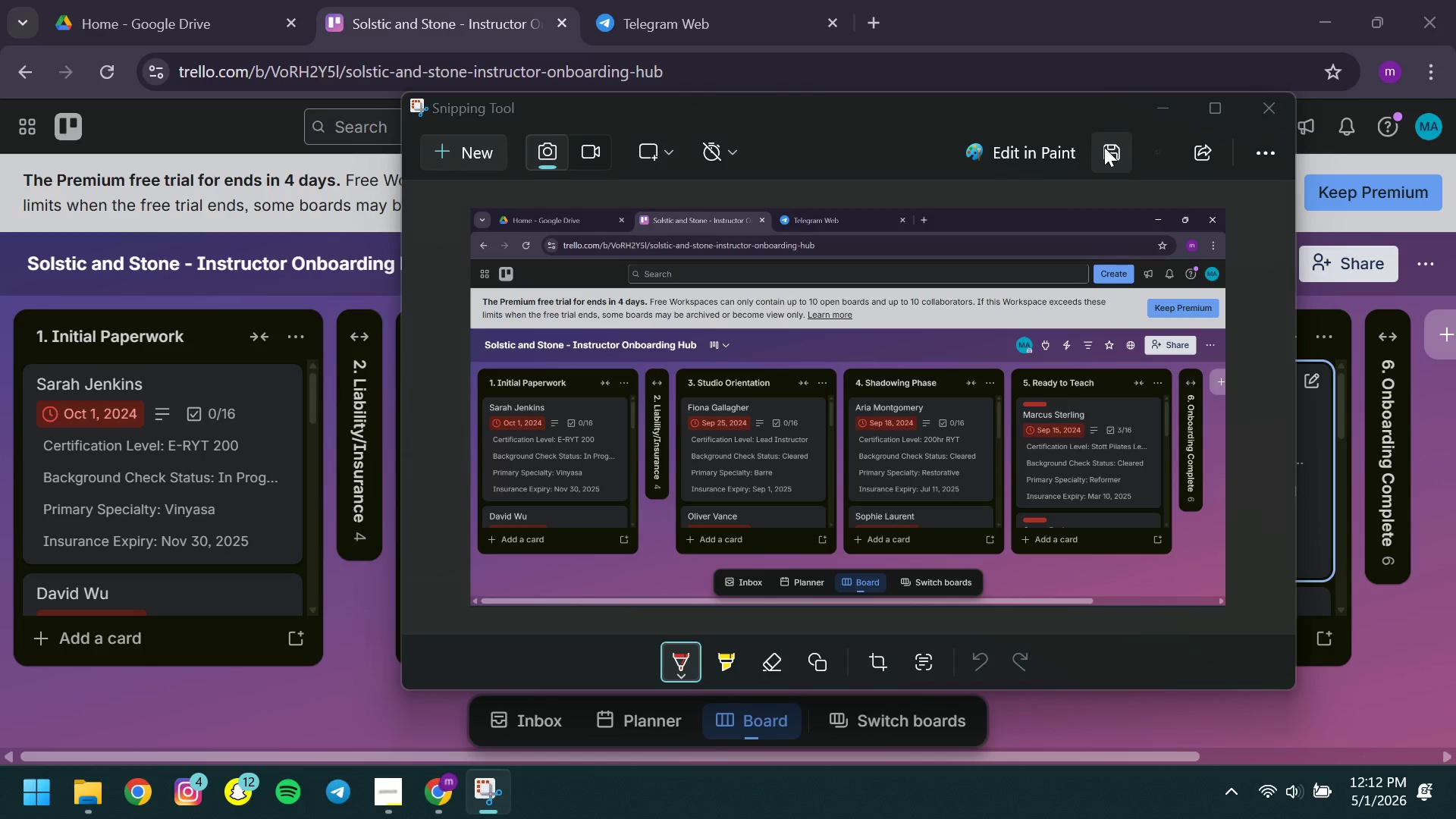 
left_click([388, 813])